 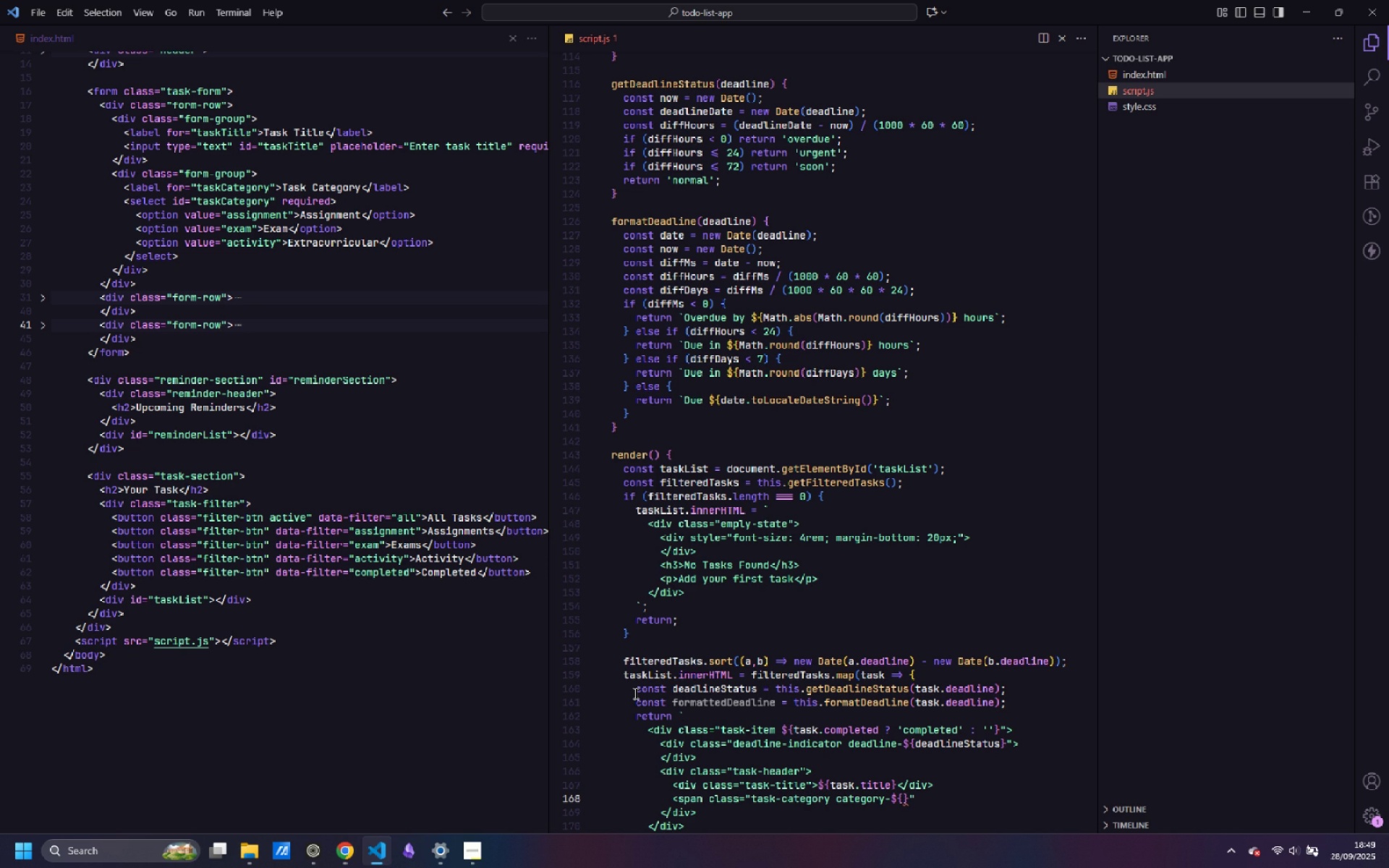 
type(task.categ)
 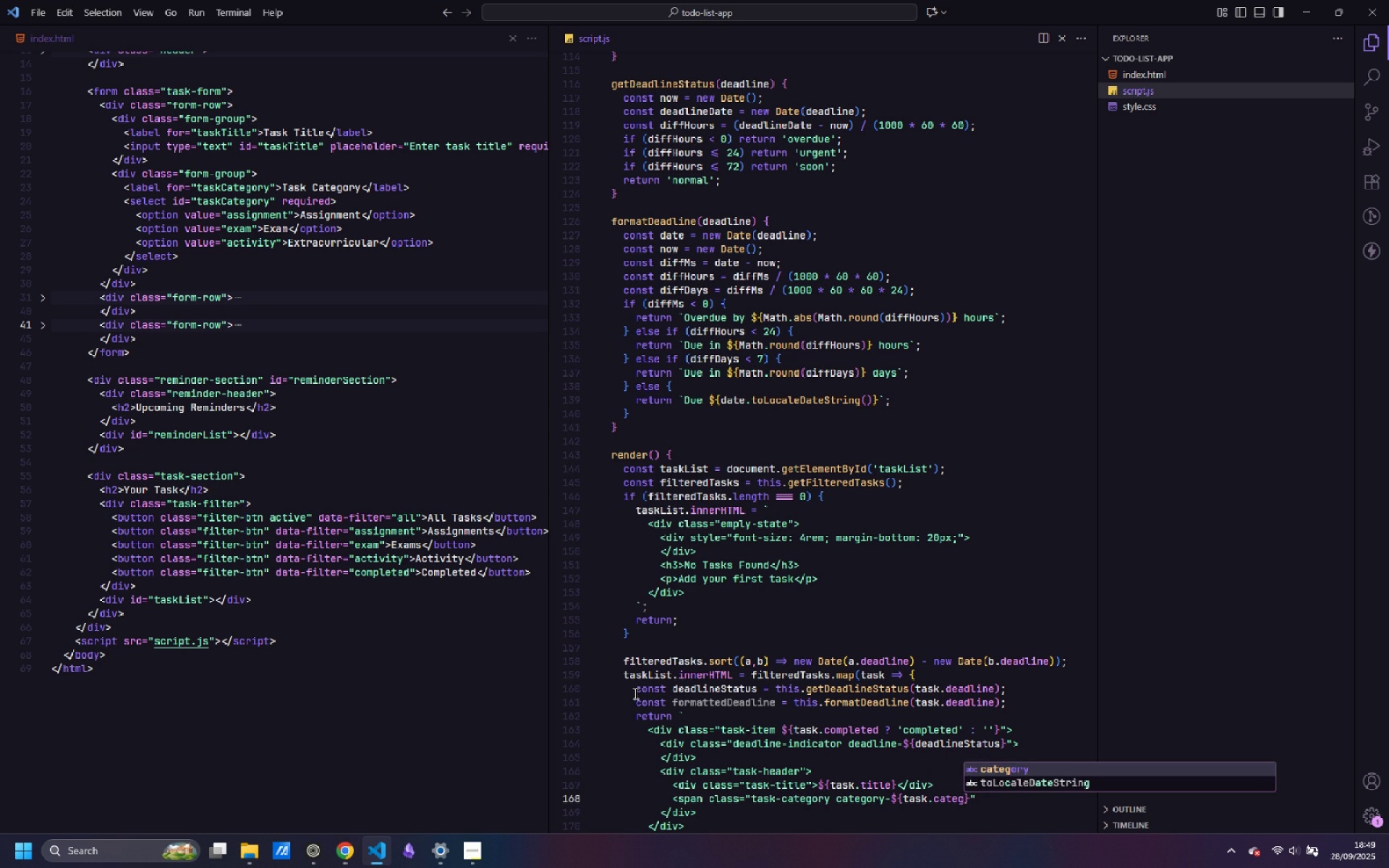 
key(Enter)
 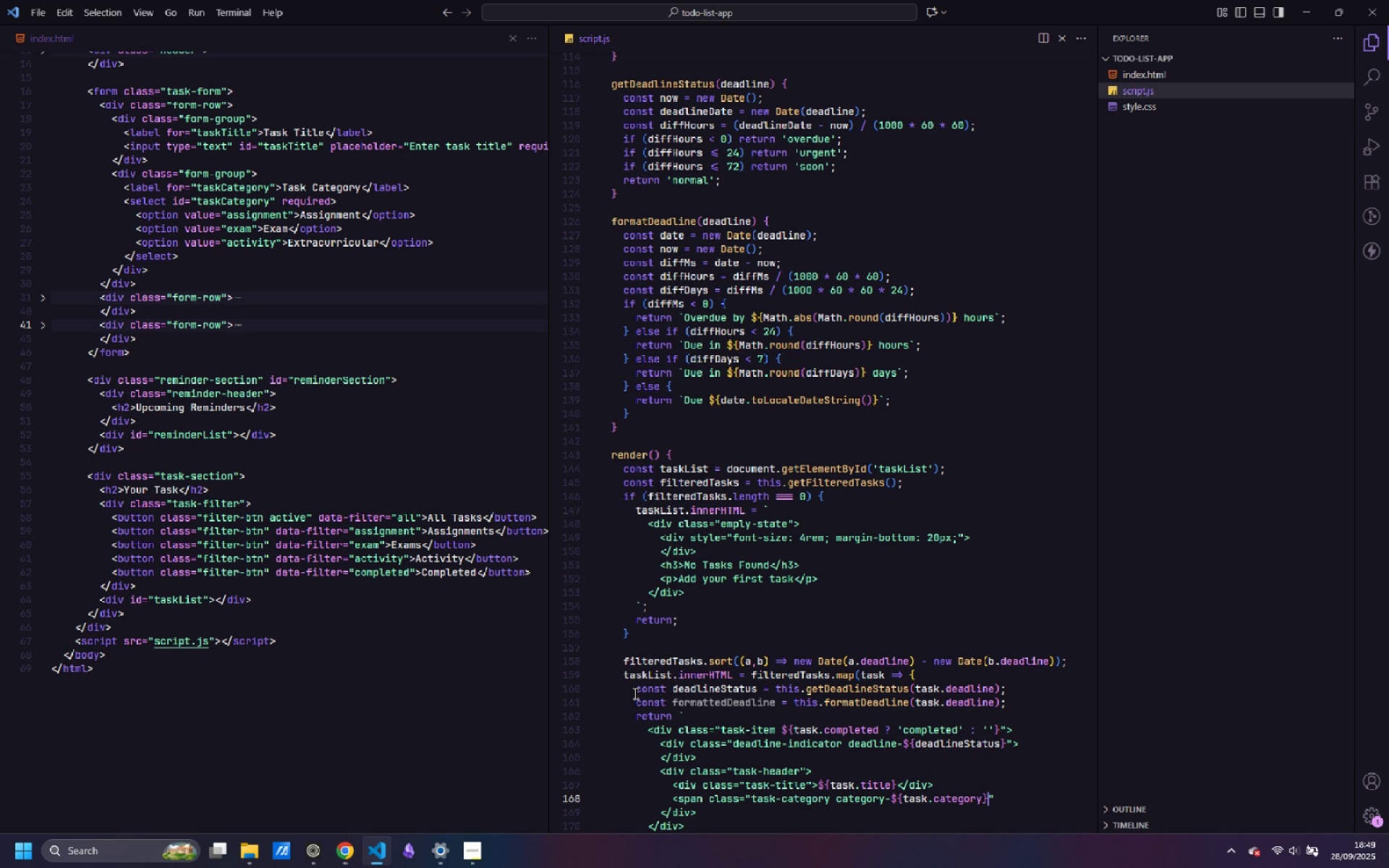 
key(ArrowRight)
 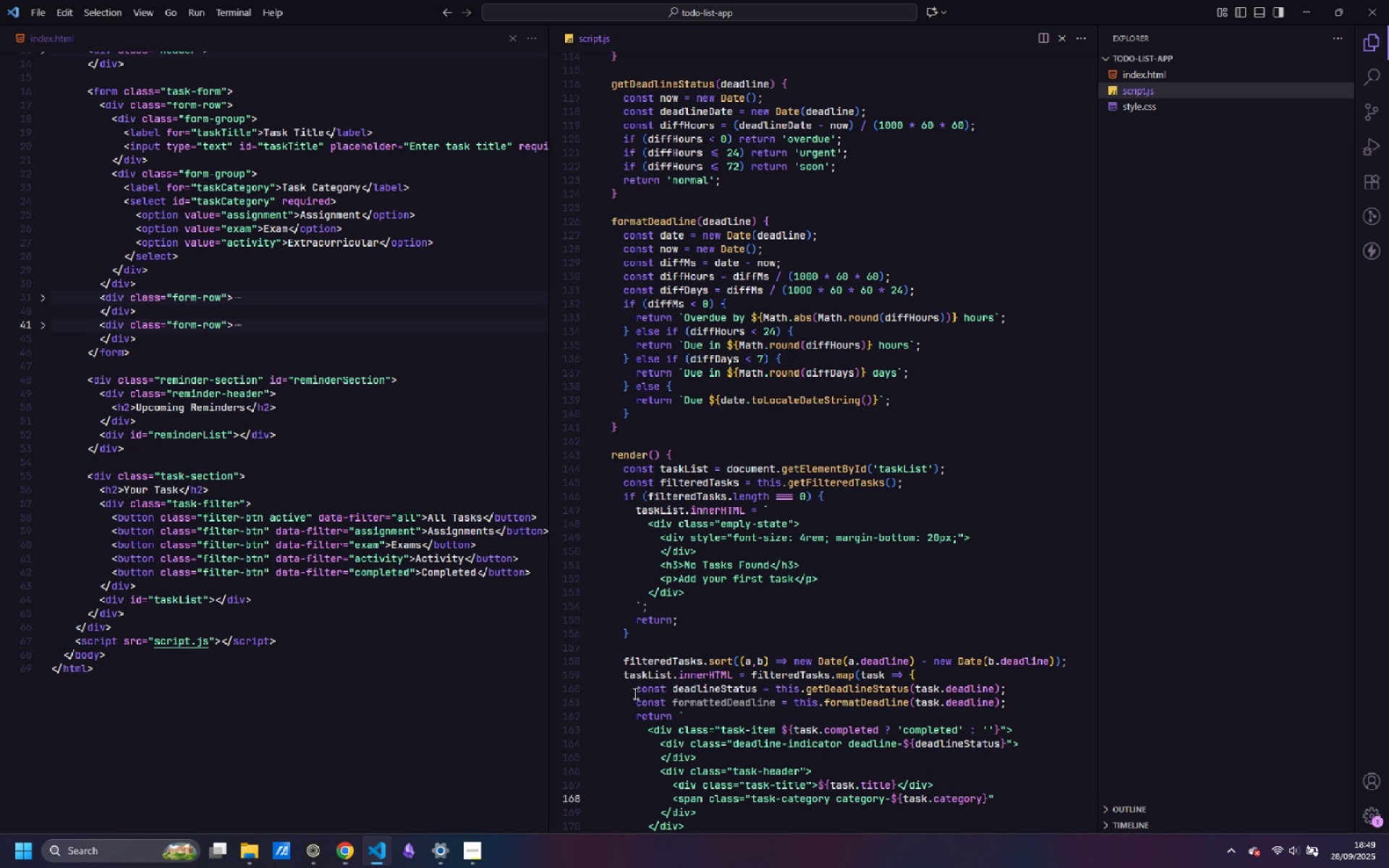 
key(ArrowRight)